 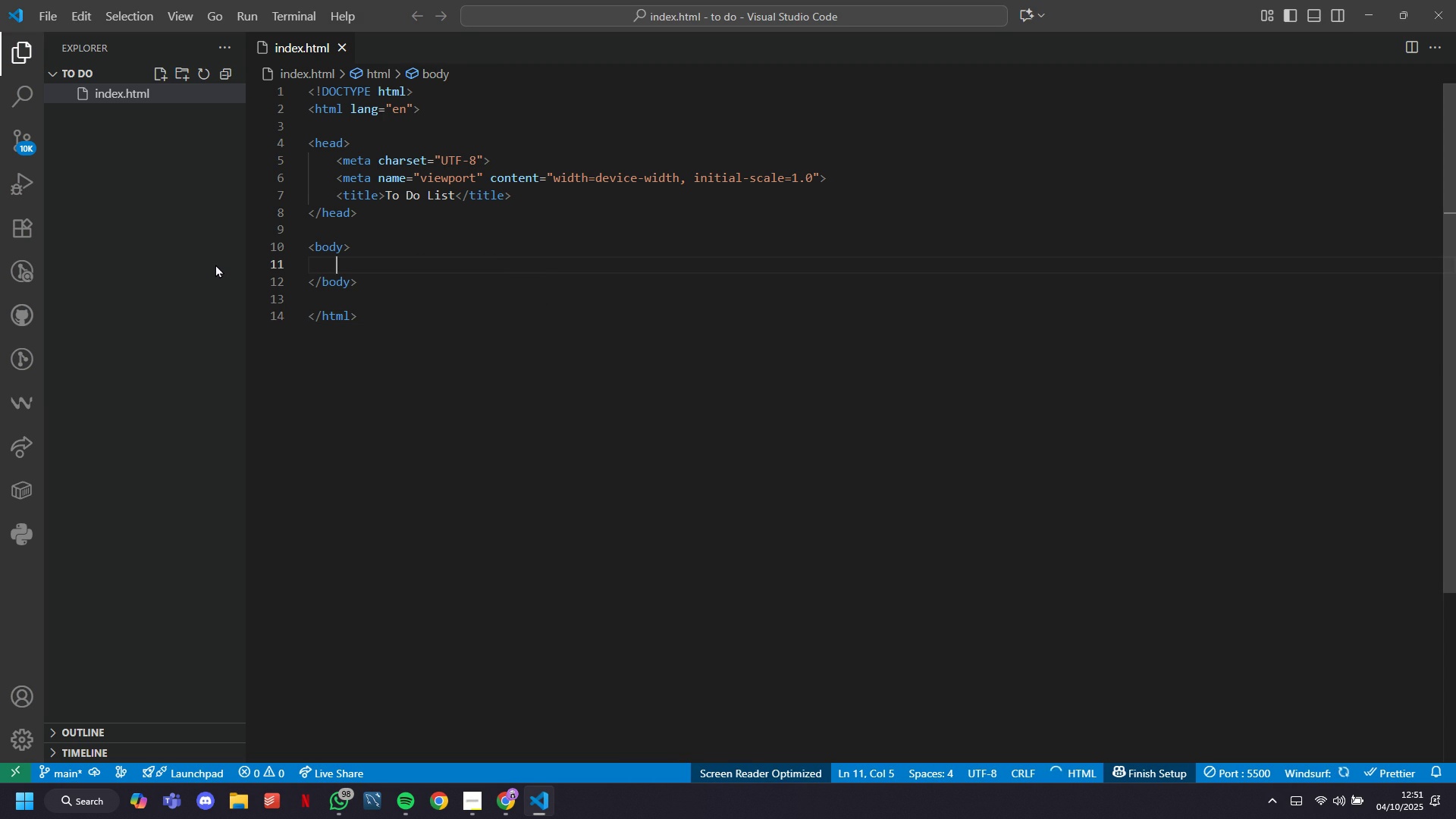 
key(Tab)
 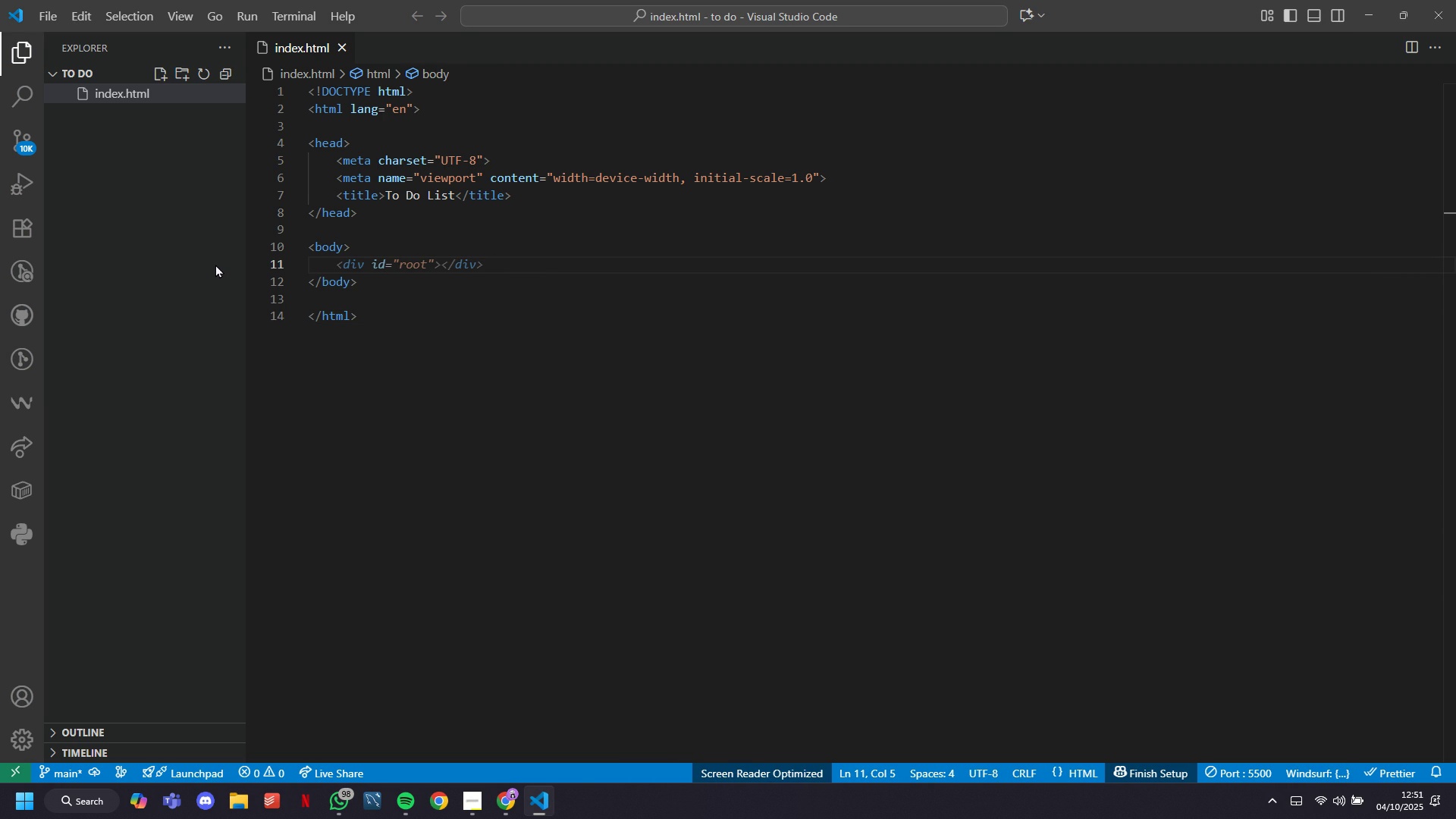 
wait(16.3)
 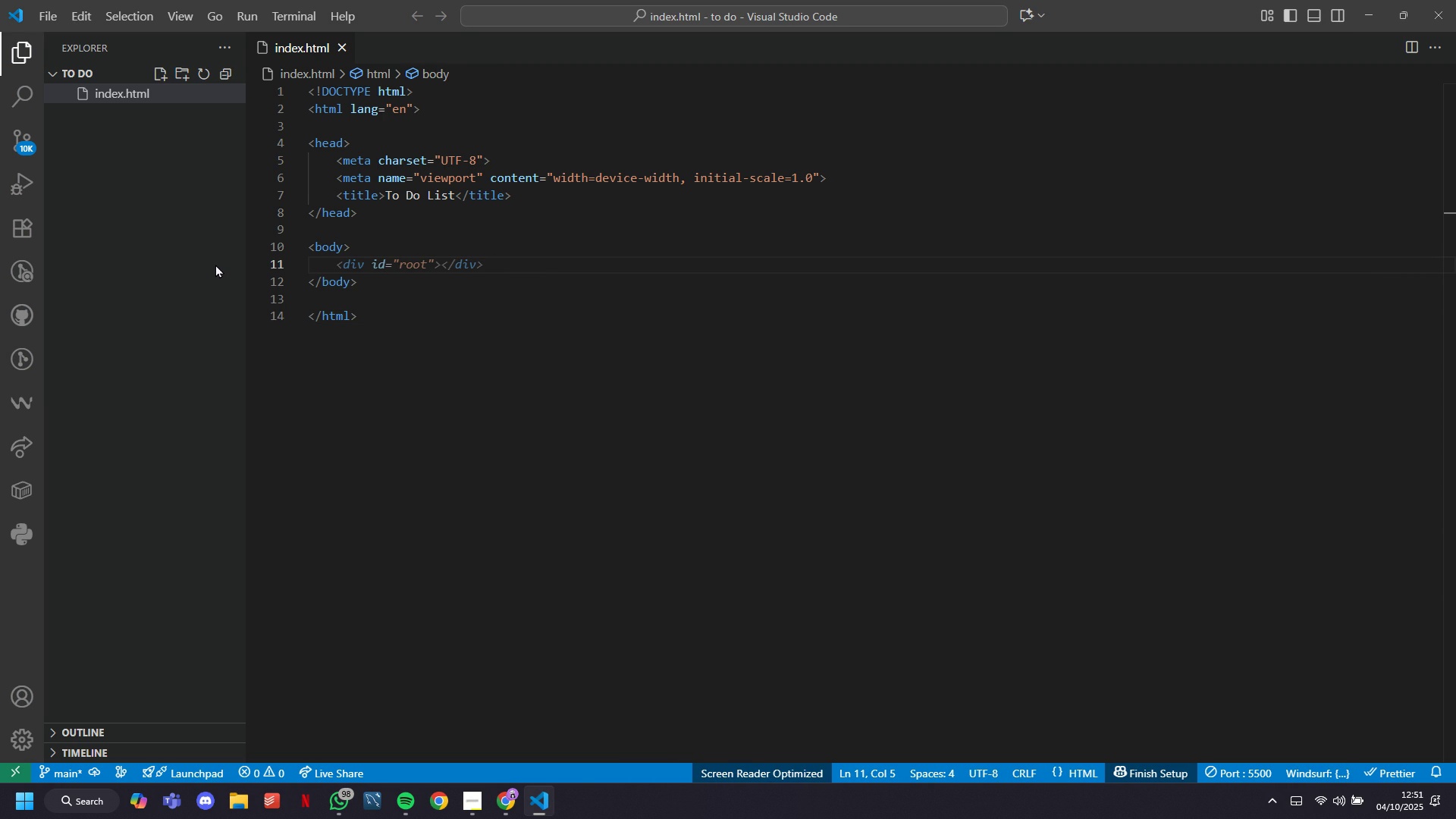 
type(div)
key(Tab)
 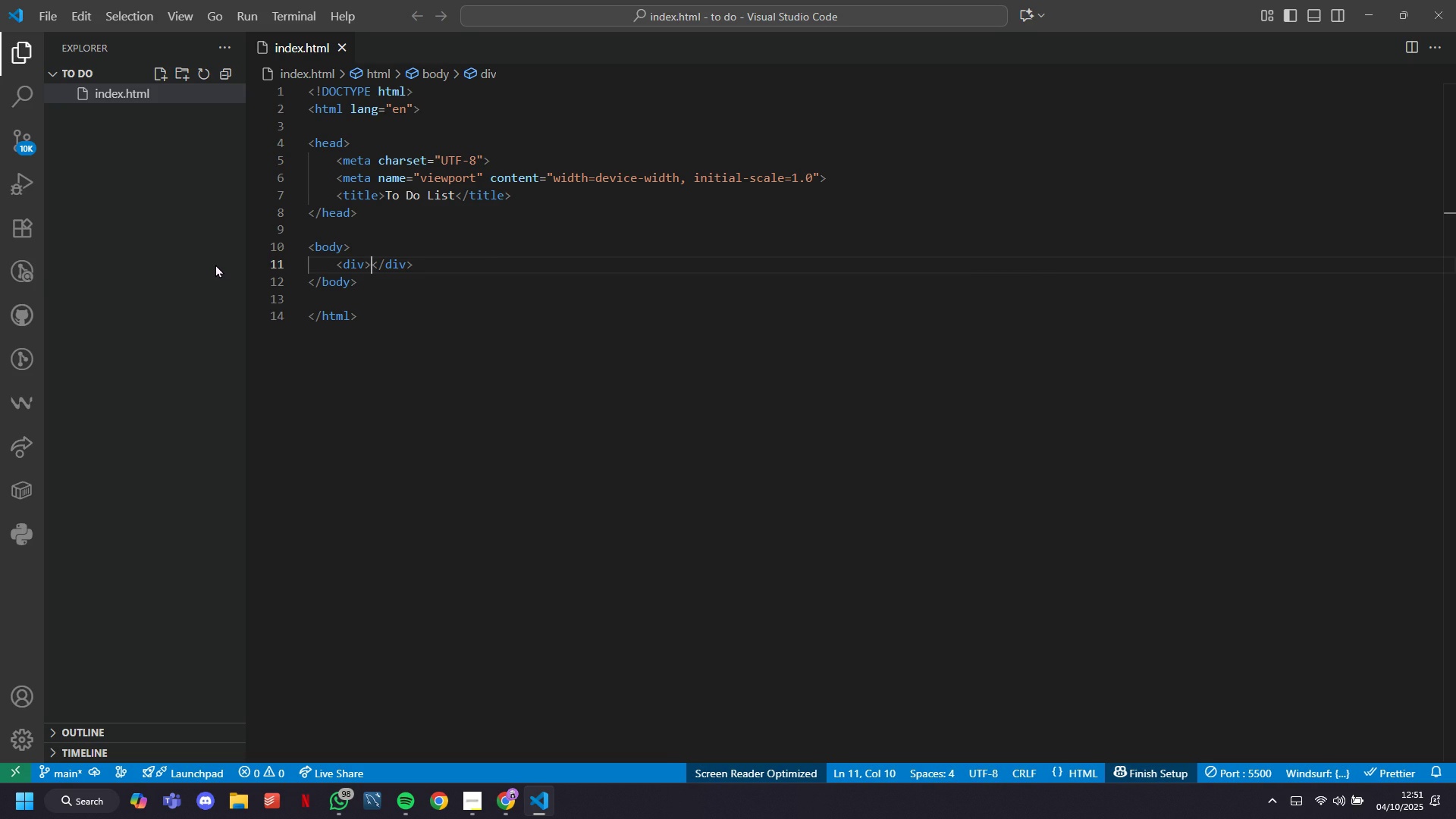 
key(Enter)
 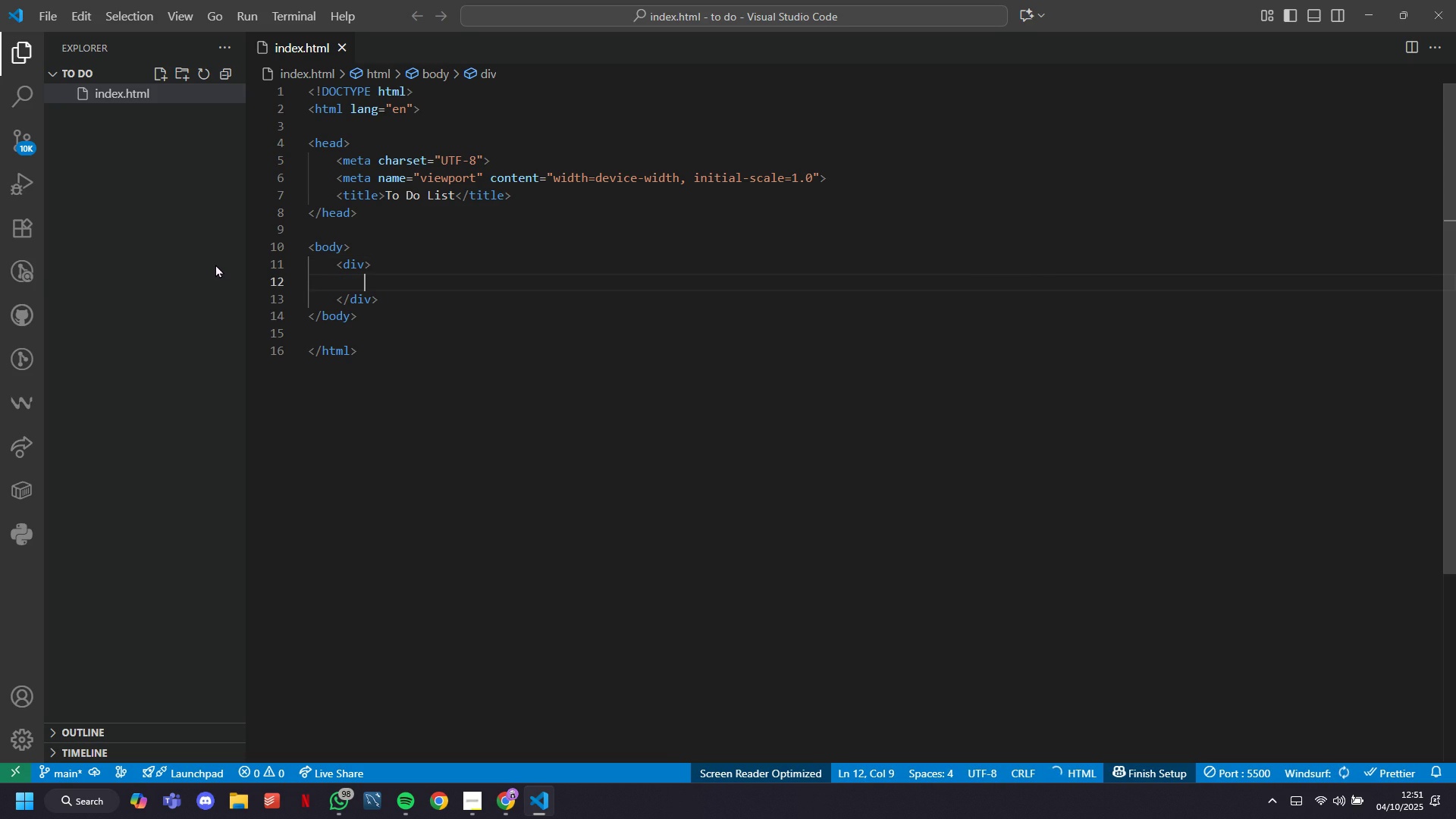 
key(ArrowUp)
 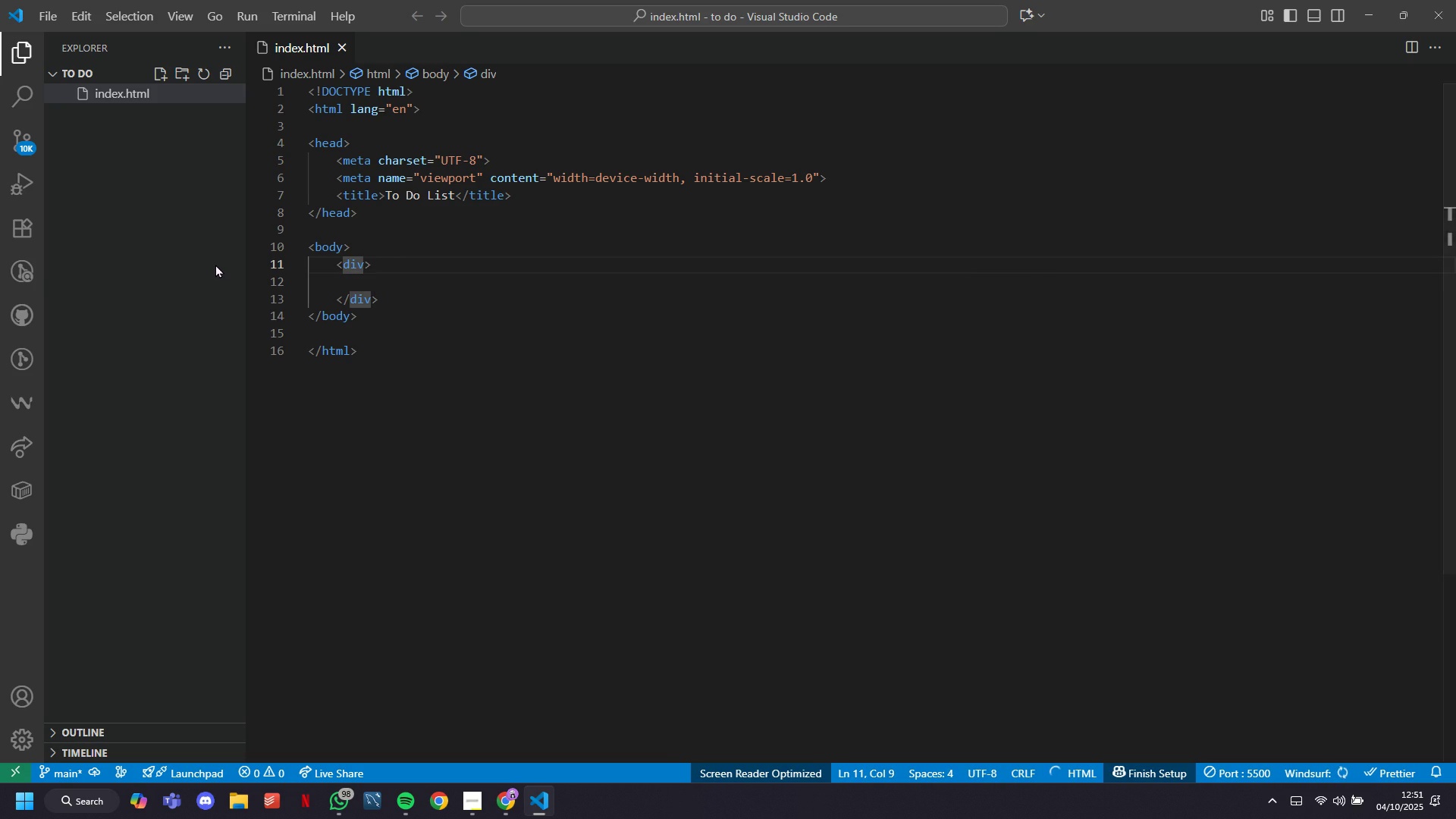 
type( class=)
key(Tab)
 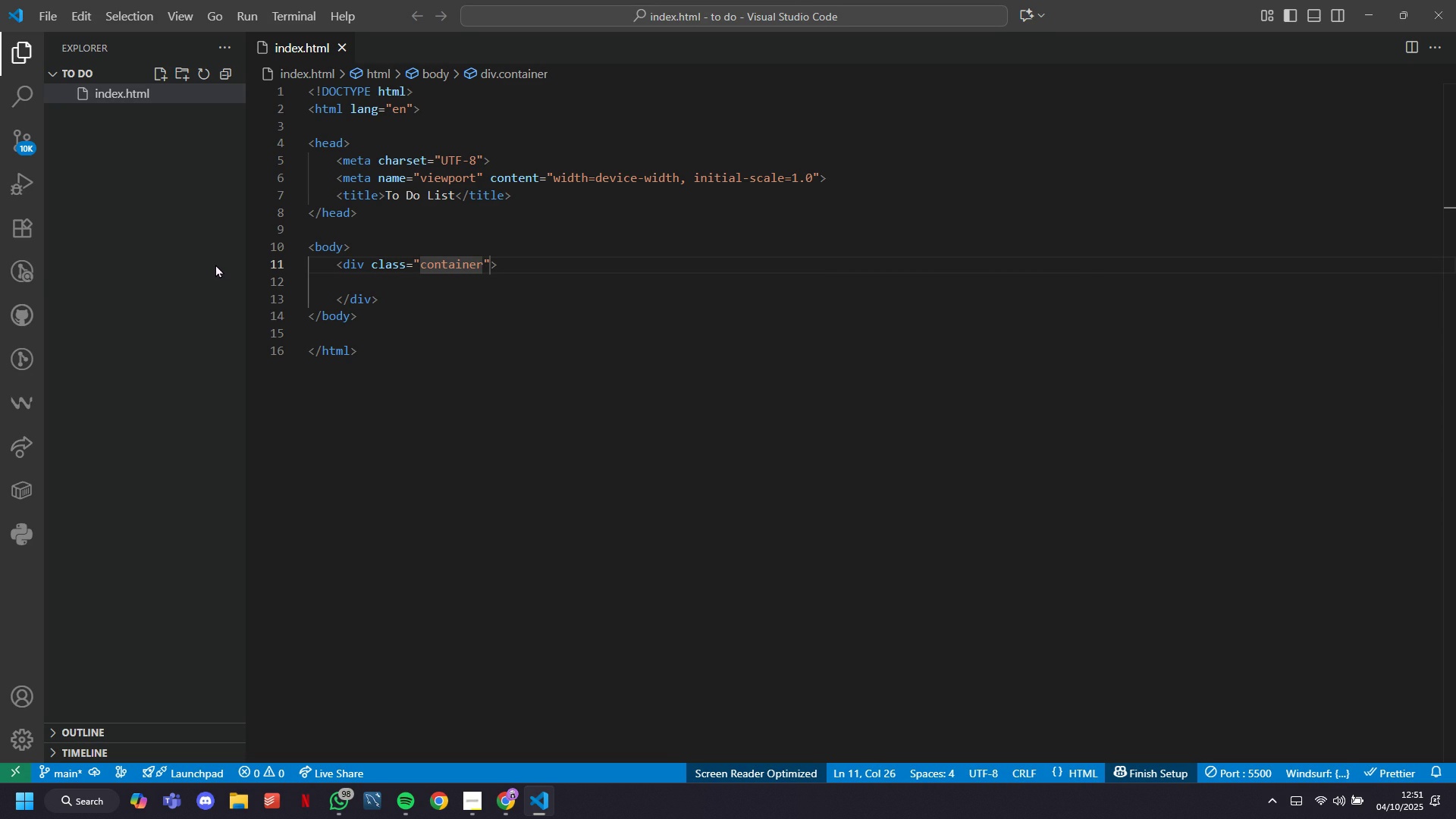 
wait(8.38)
 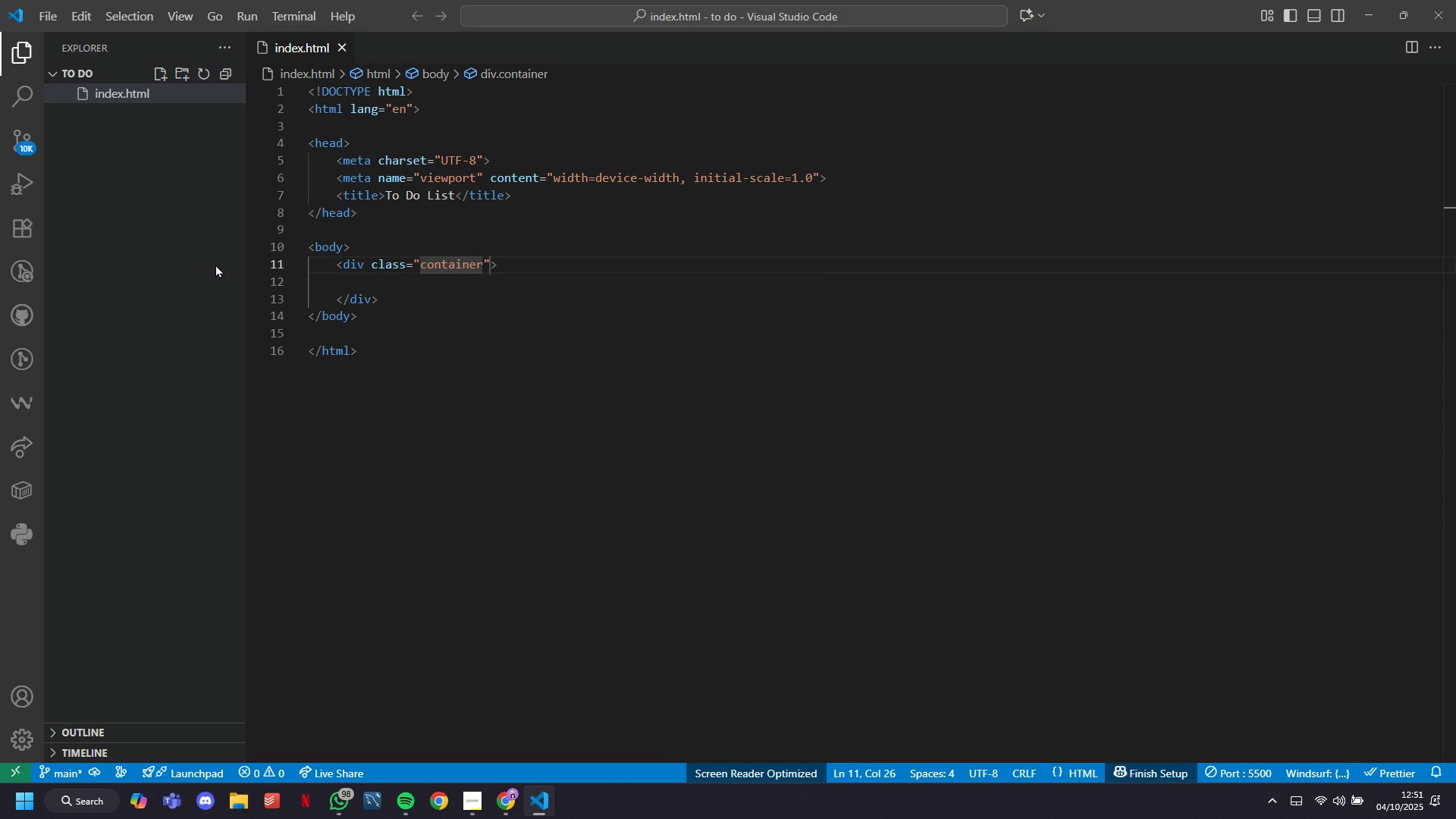 
key(ArrowRight)
 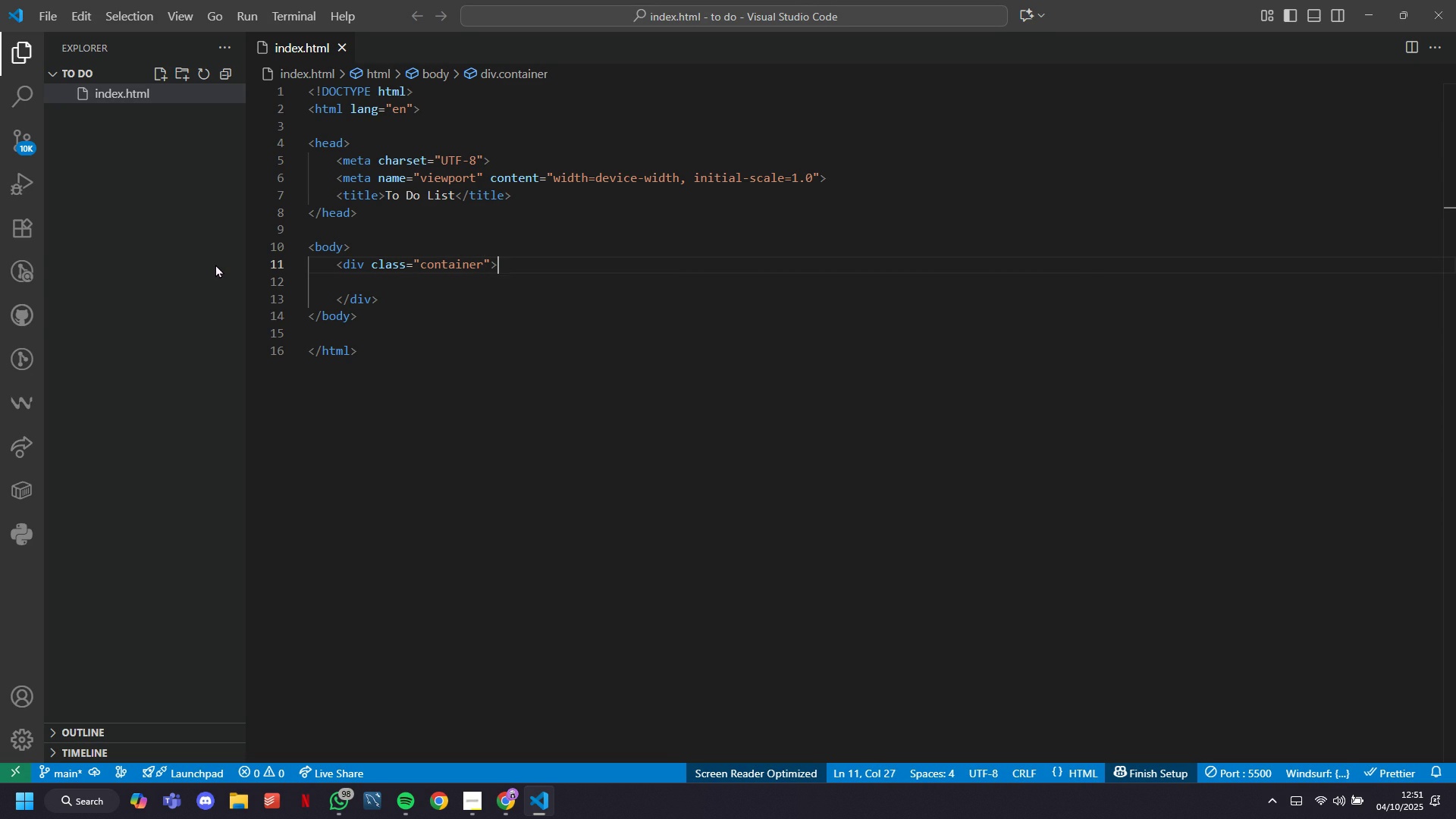 
key(ArrowRight)
 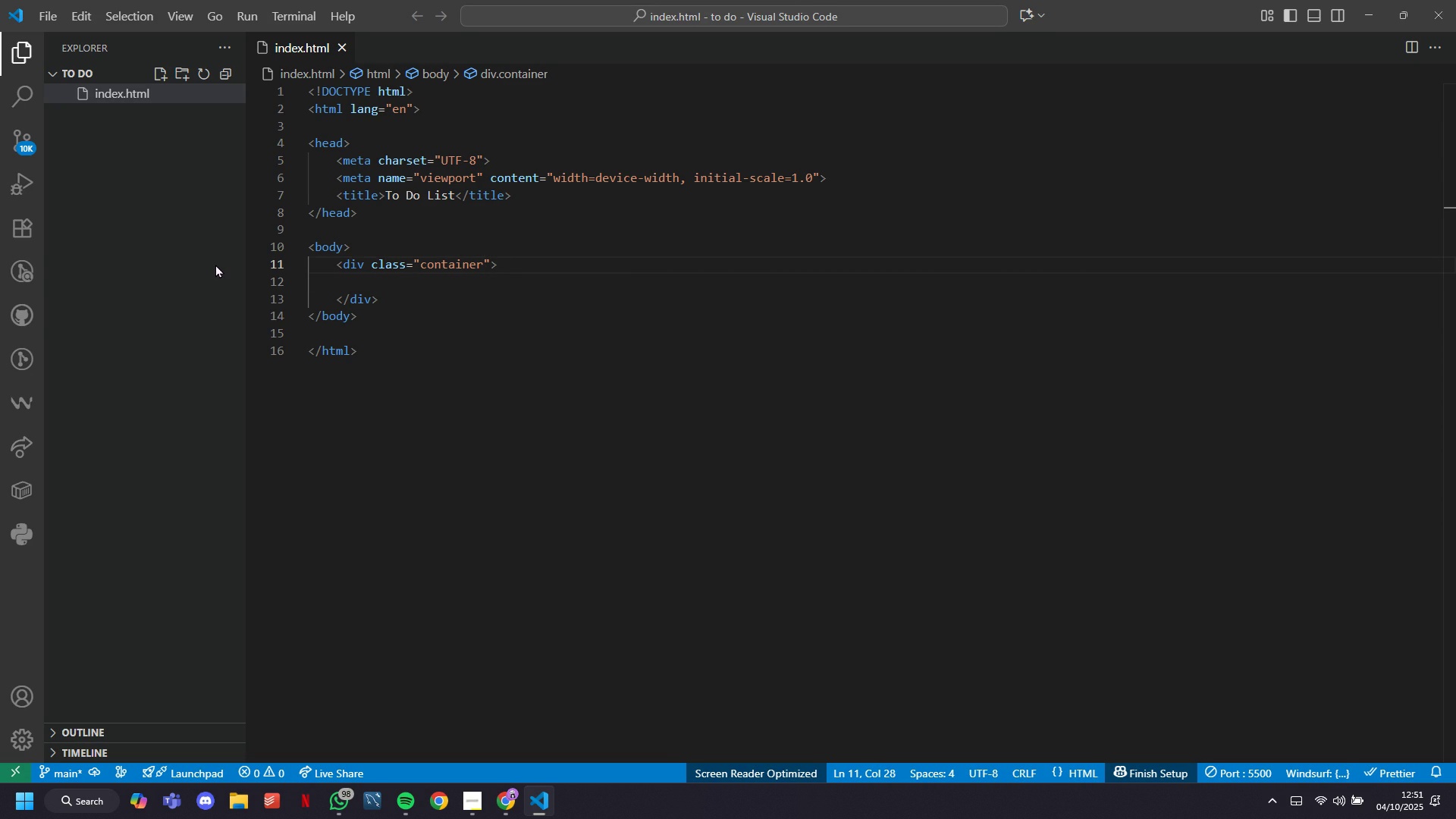 
key(Enter)
 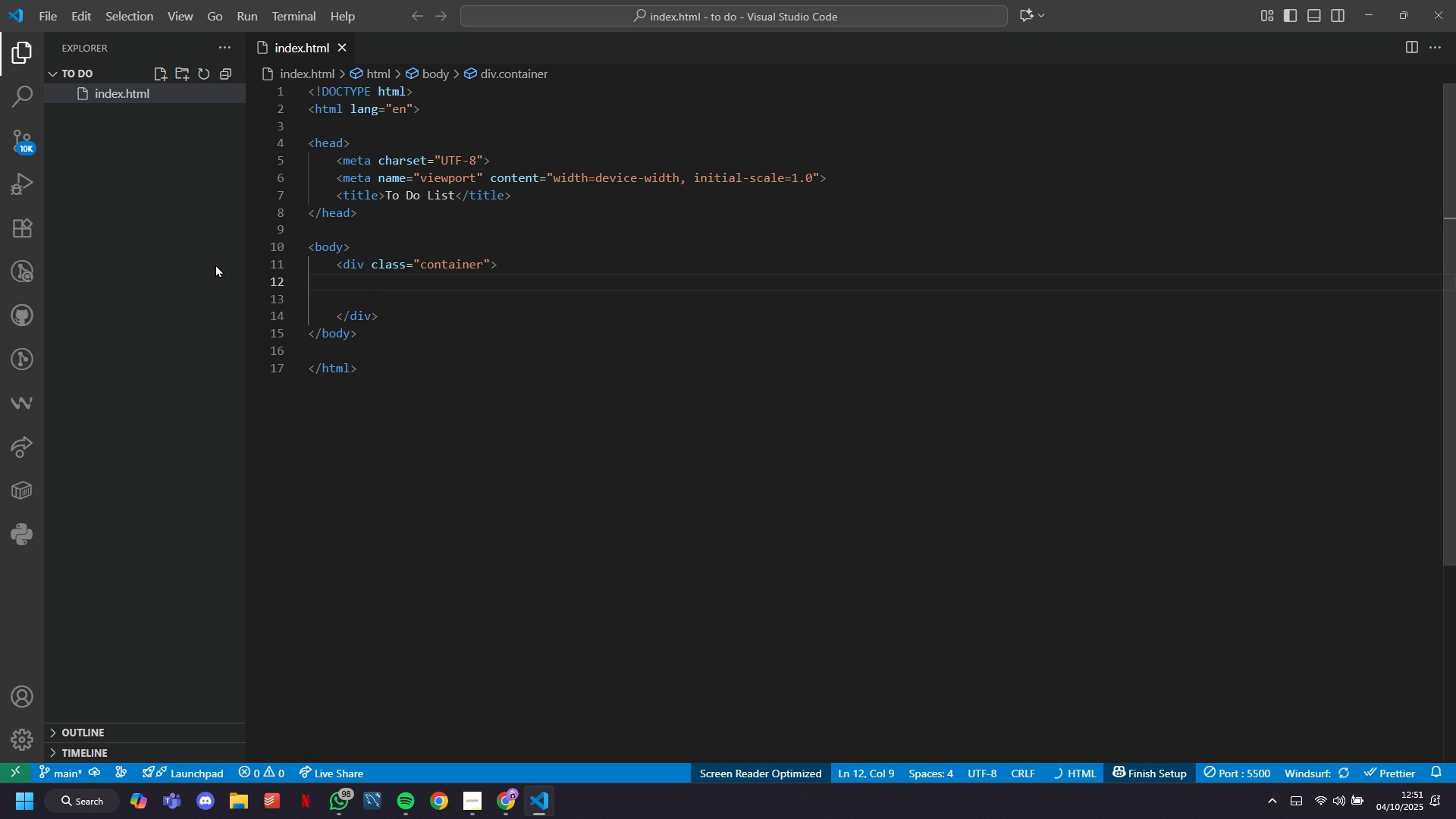 
key(H)
 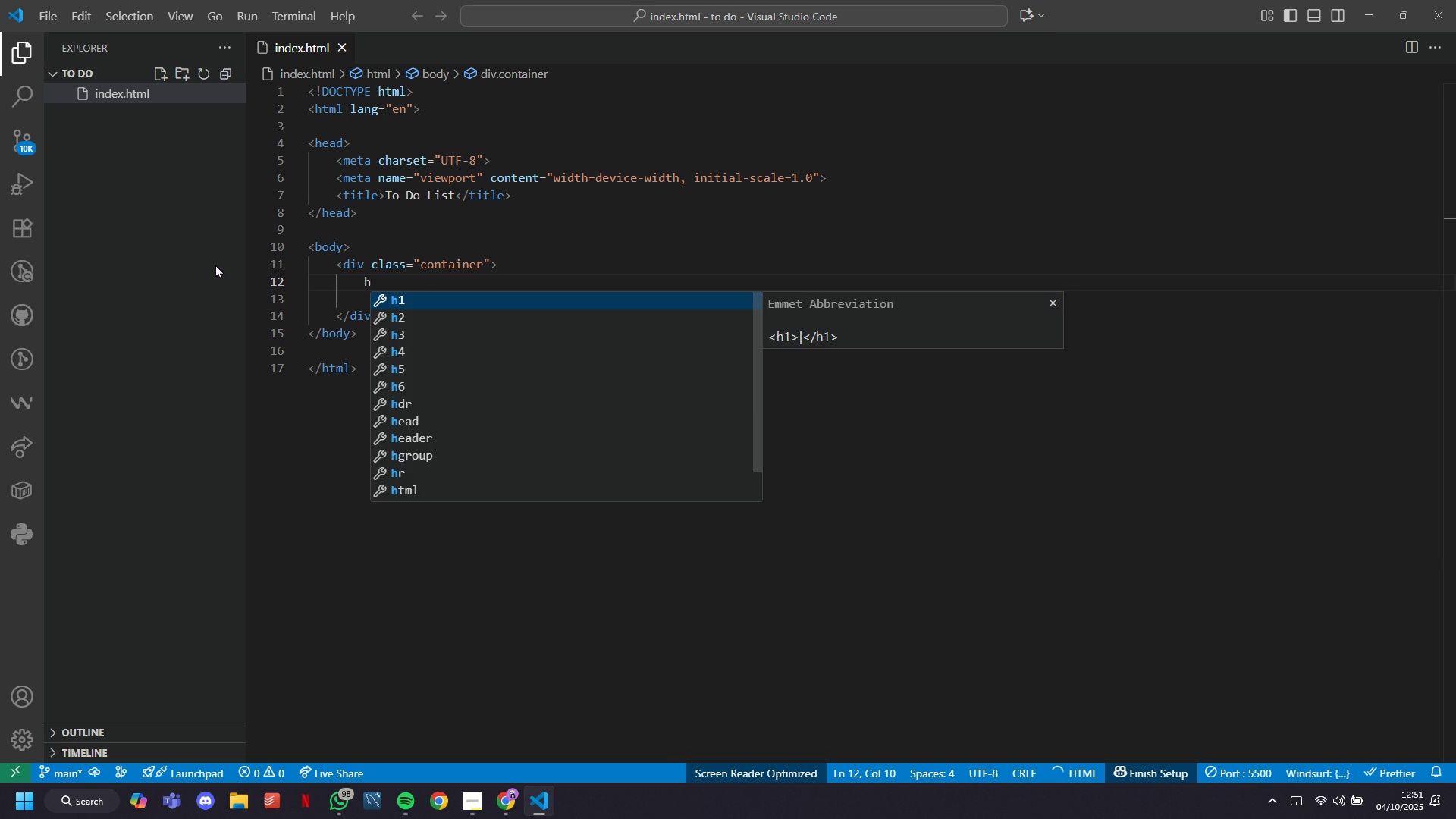 
key(Tab)
 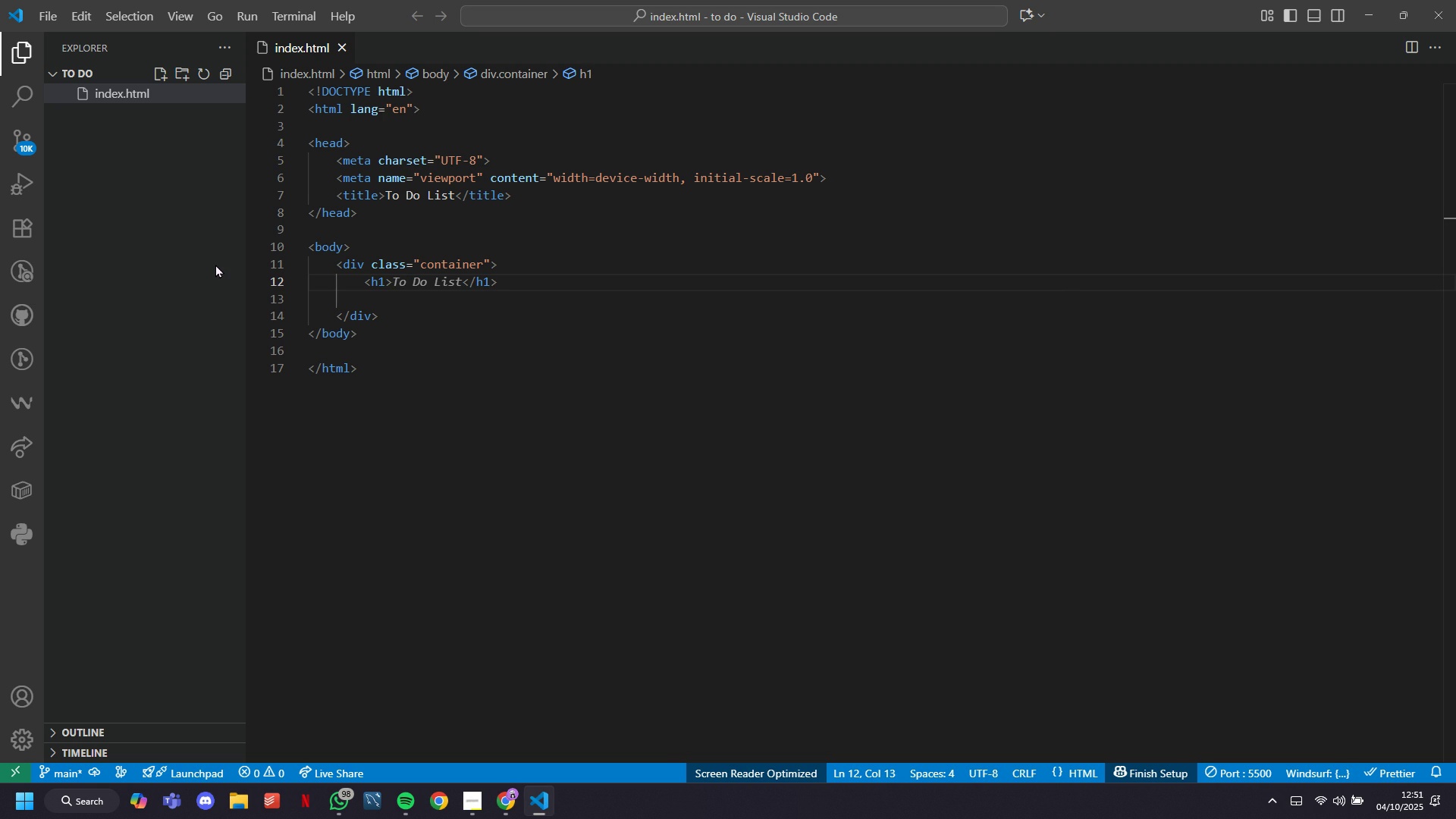 
type(My To-Do List)
 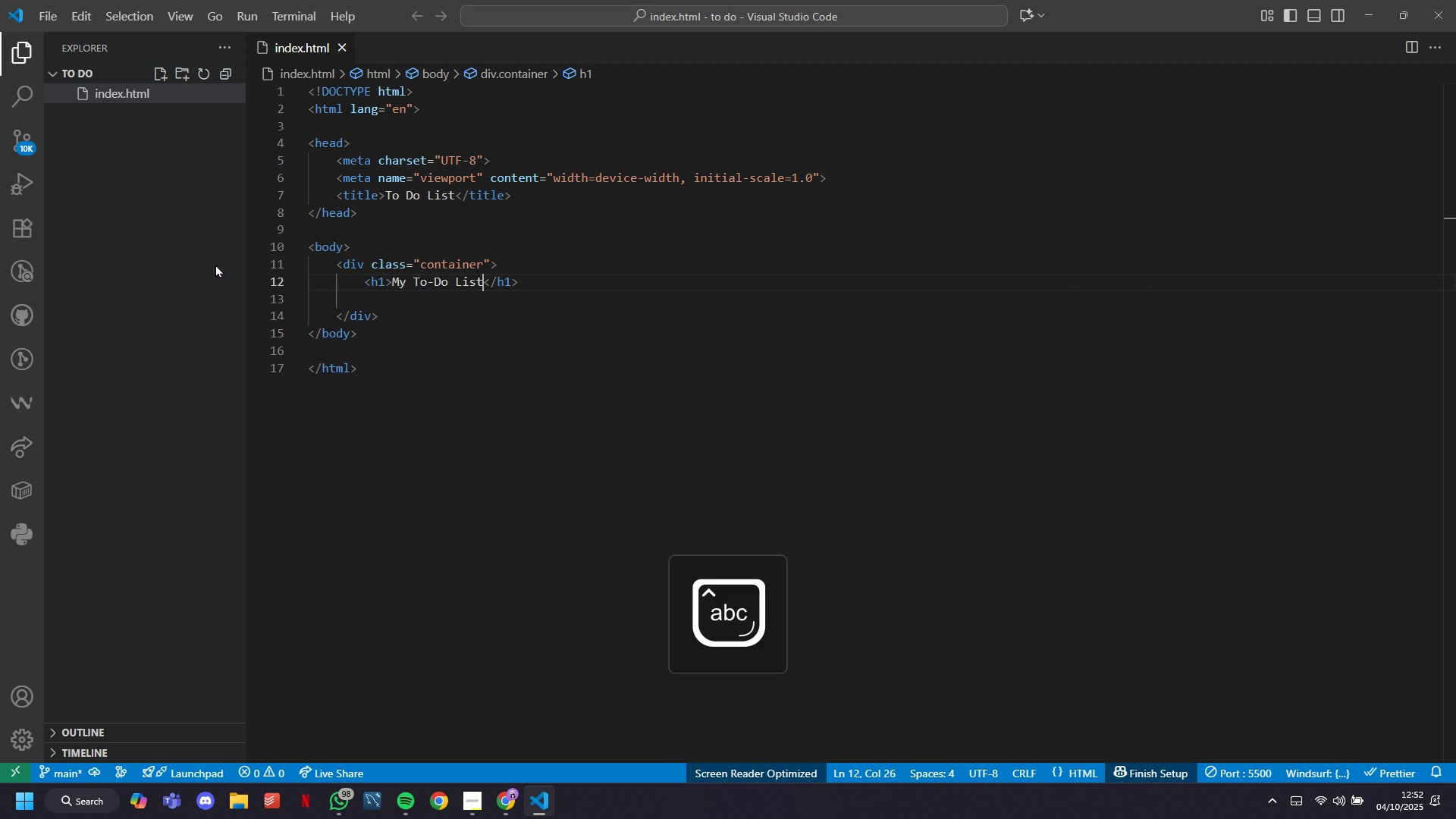 
key(ArrowRight)
 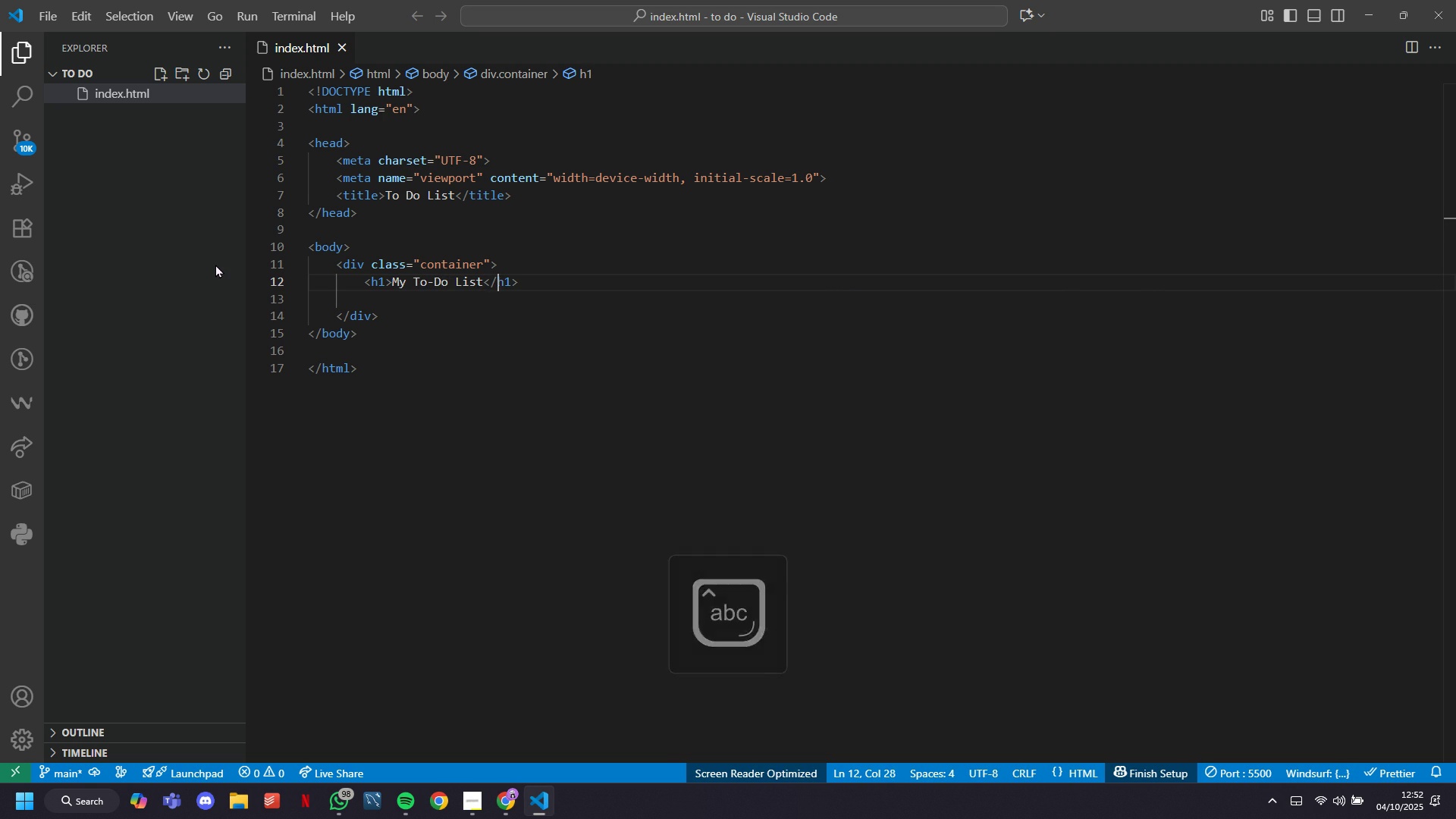 
key(ArrowRight)
 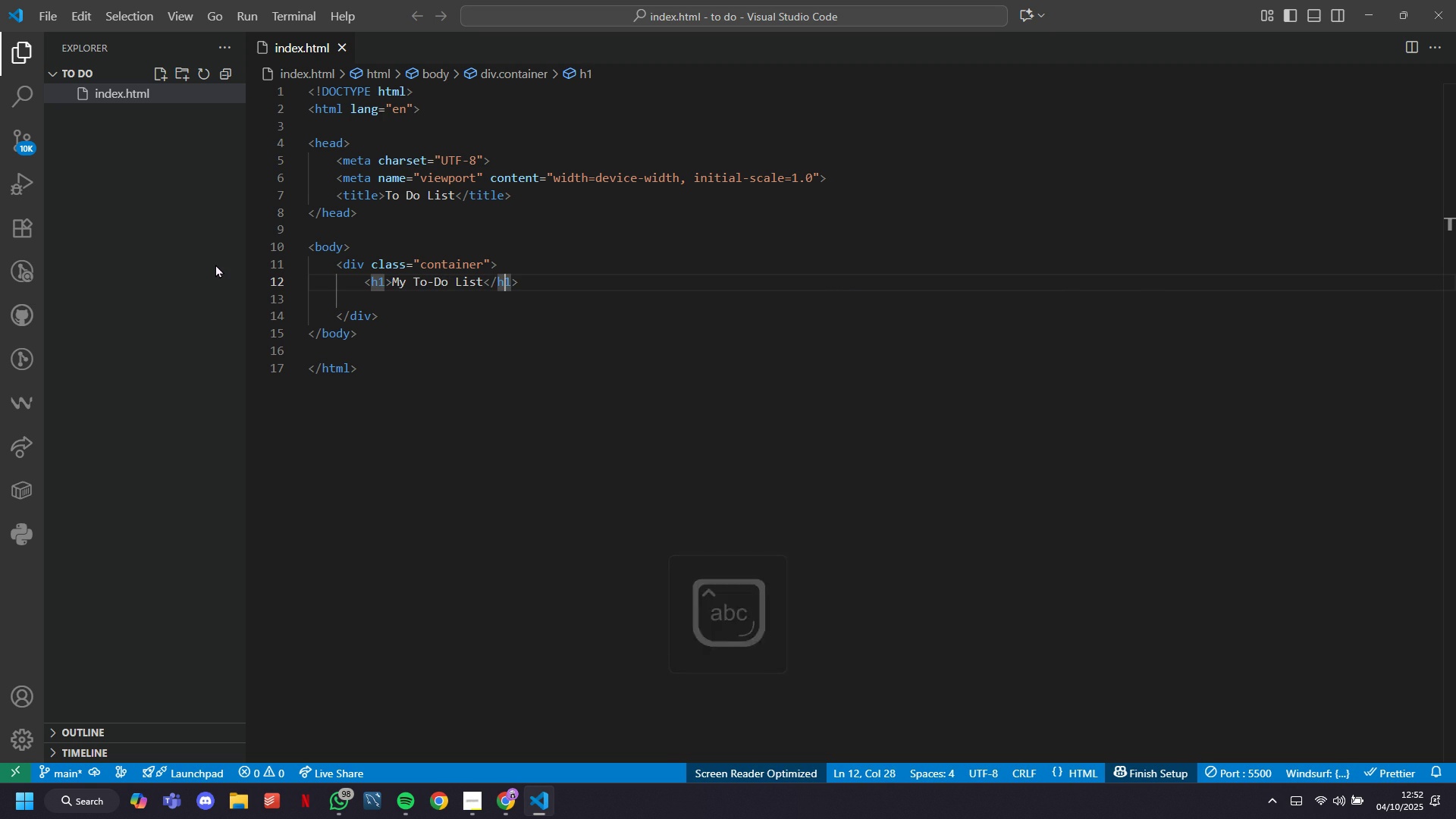 
key(ArrowRight)
 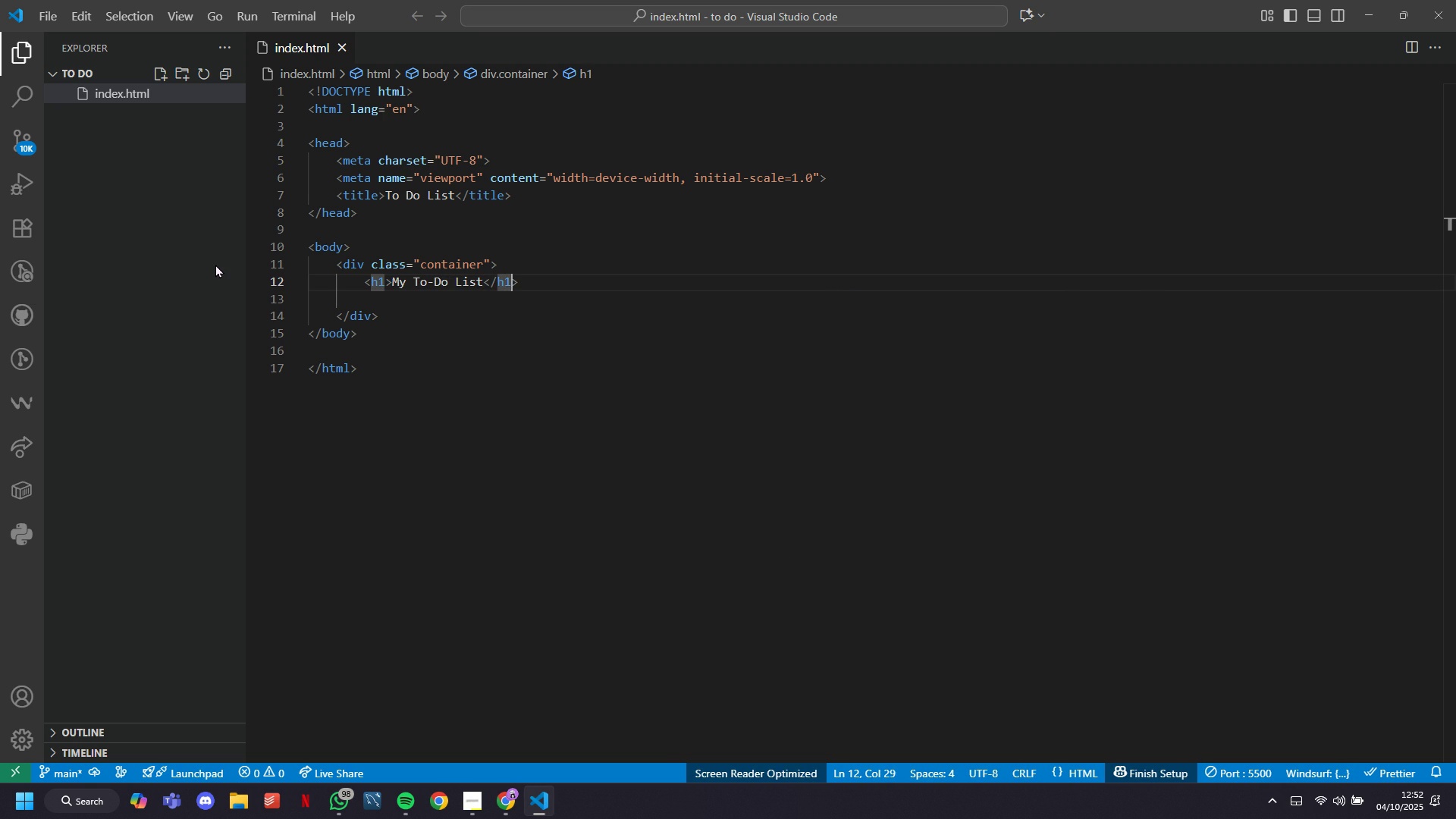 
key(ArrowRight)
 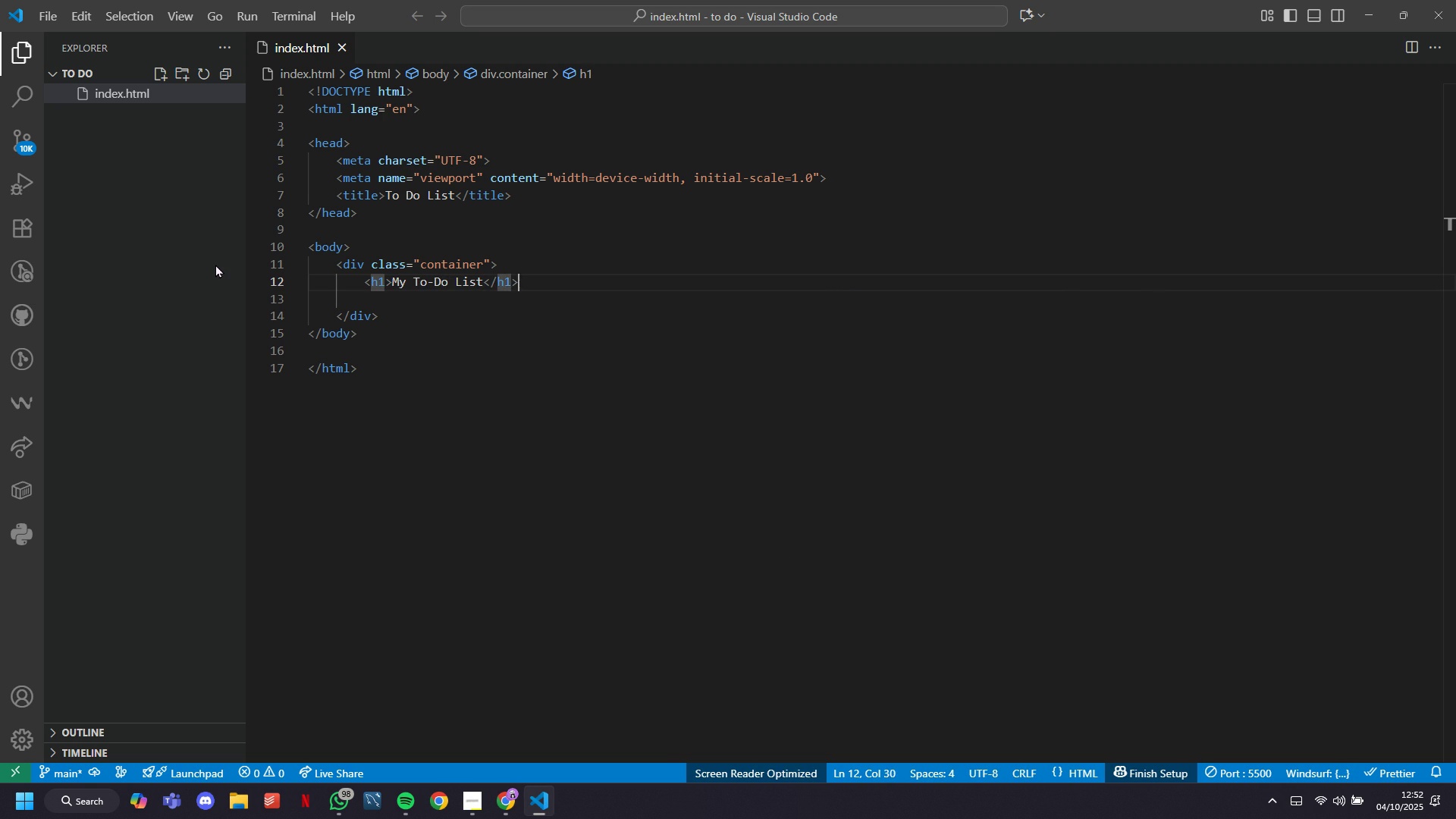 
key(ArrowRight)
 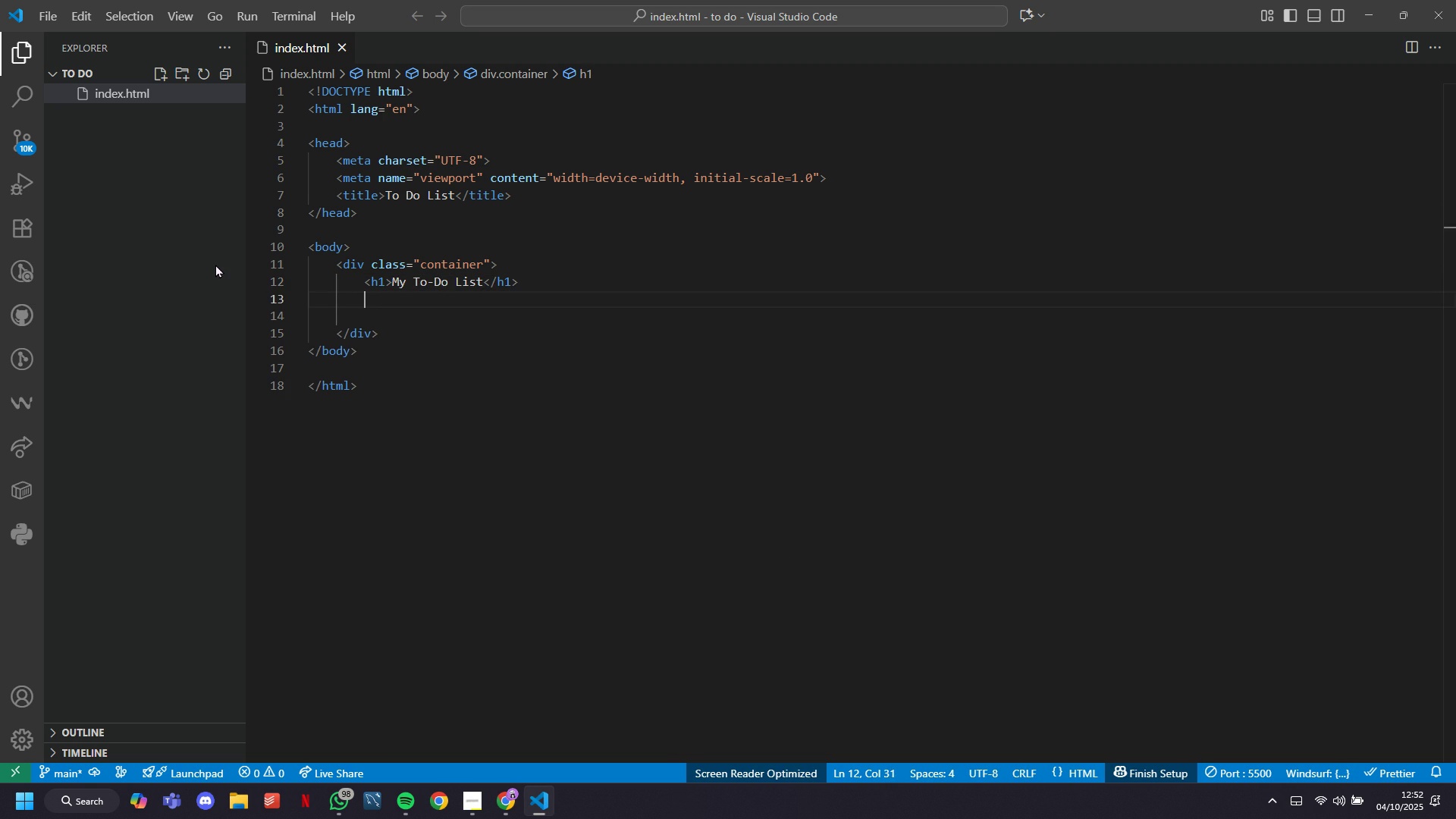 
key(Enter)